 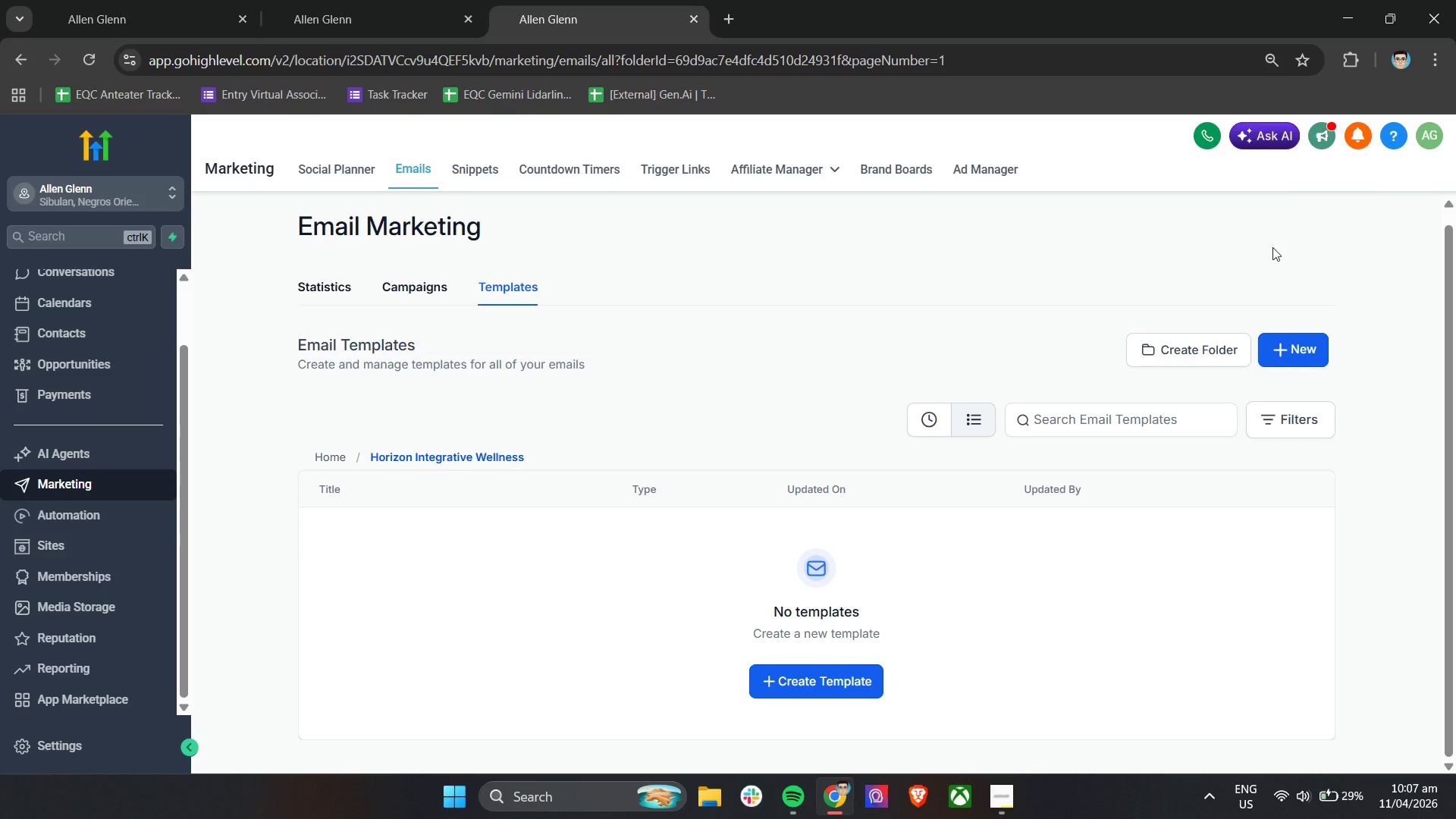 
left_click([1287, 348])
 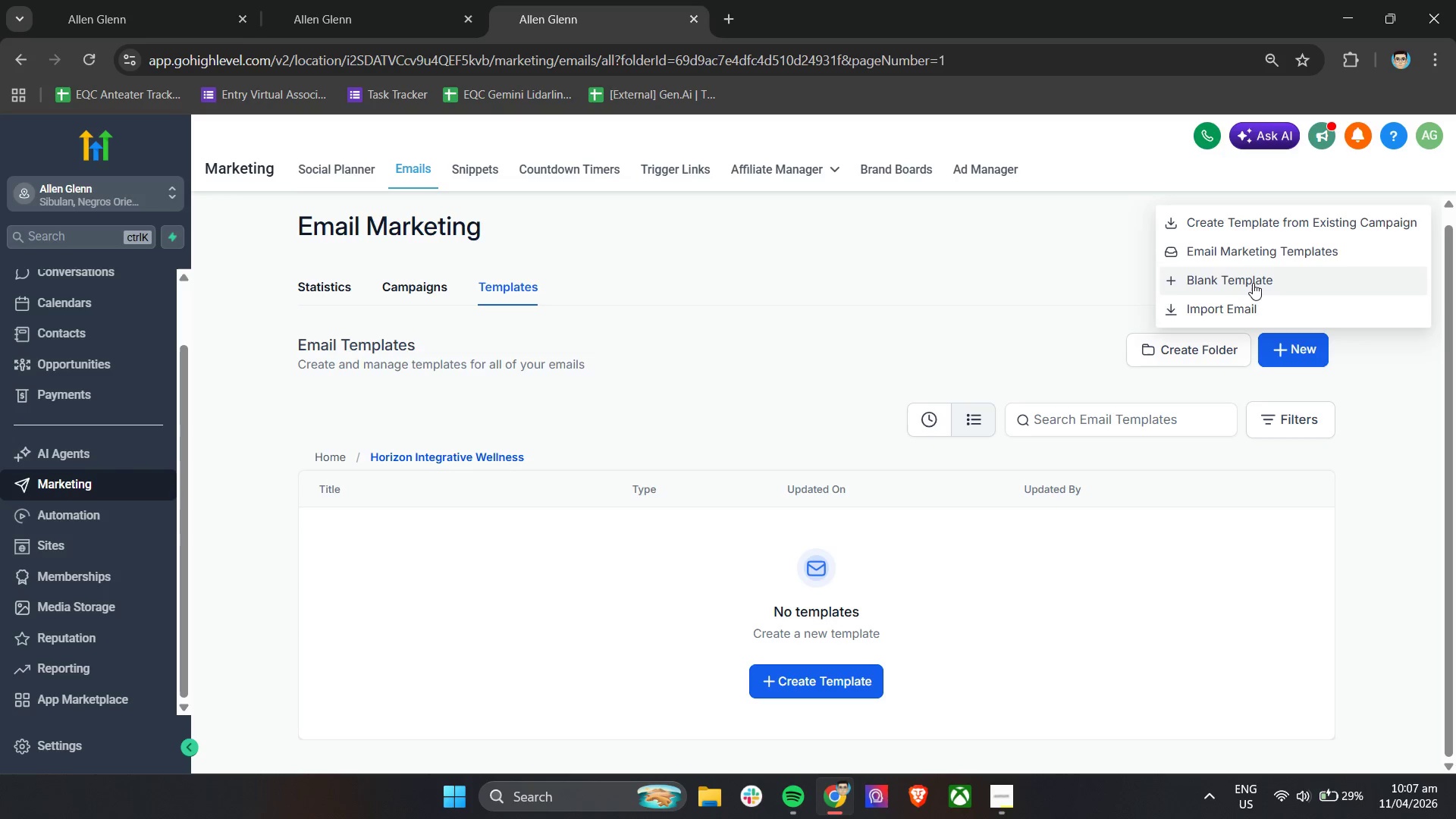 
left_click([1253, 281])
 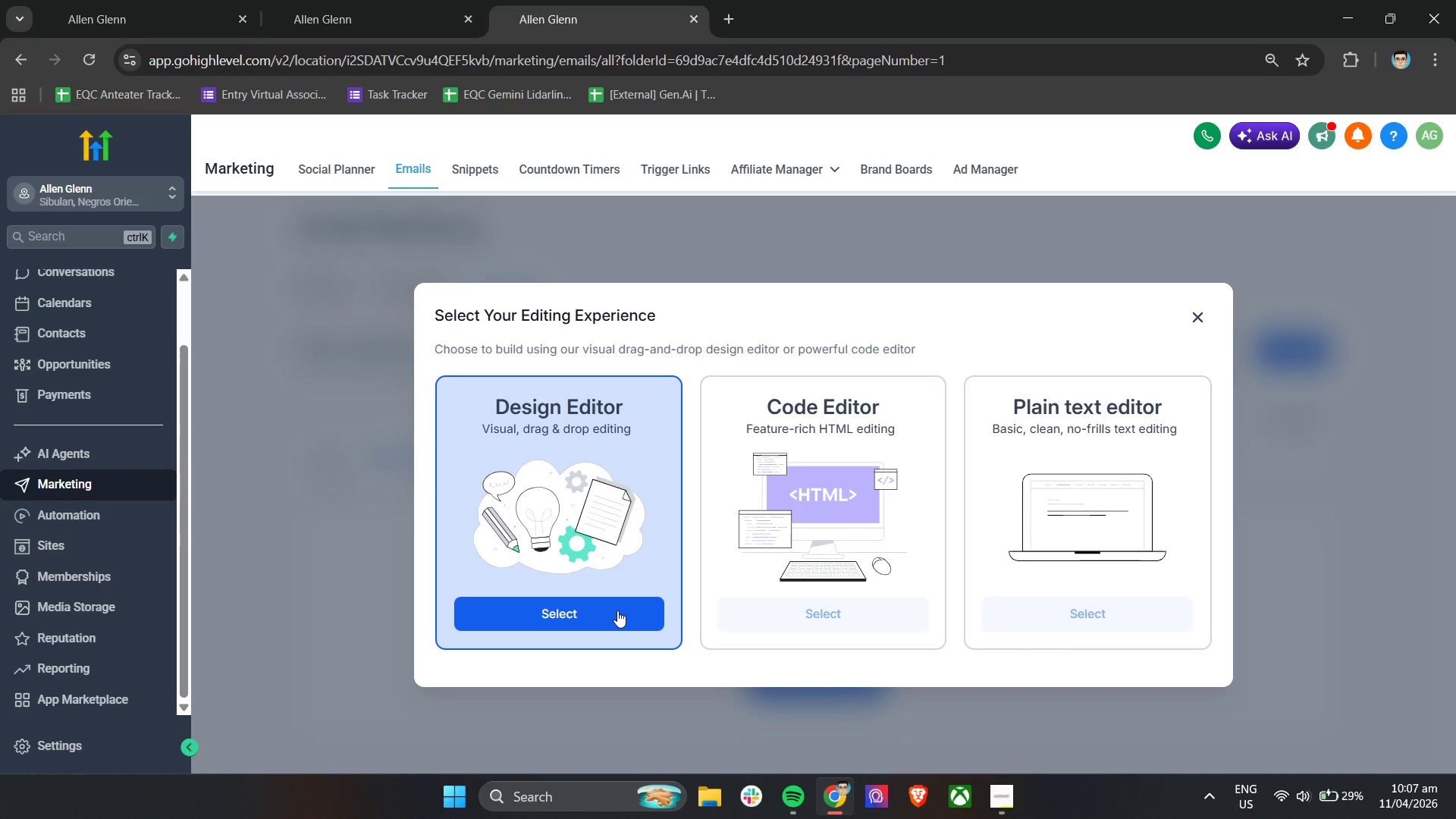 
left_click([617, 610])
 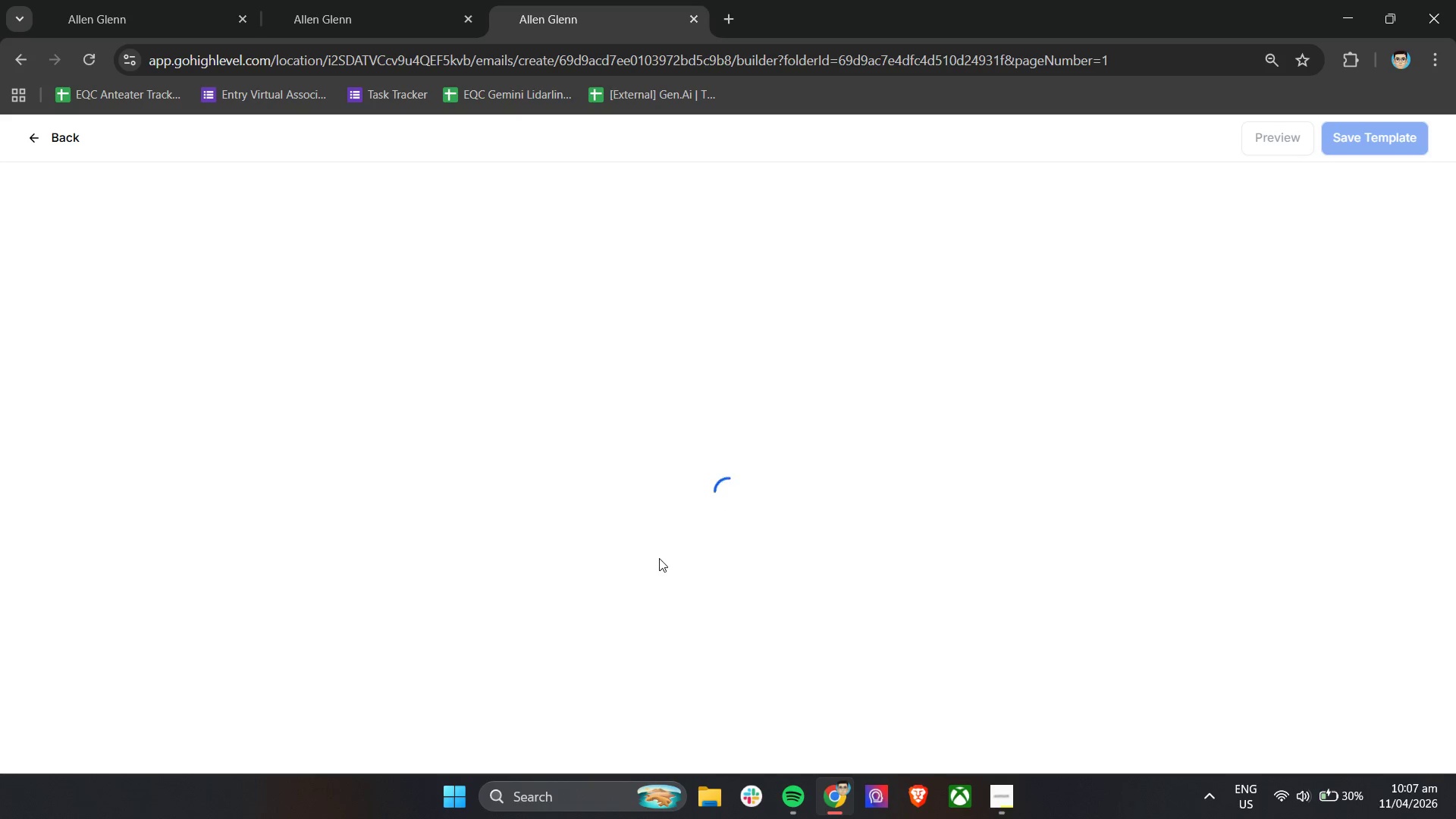 
wait(11.03)
 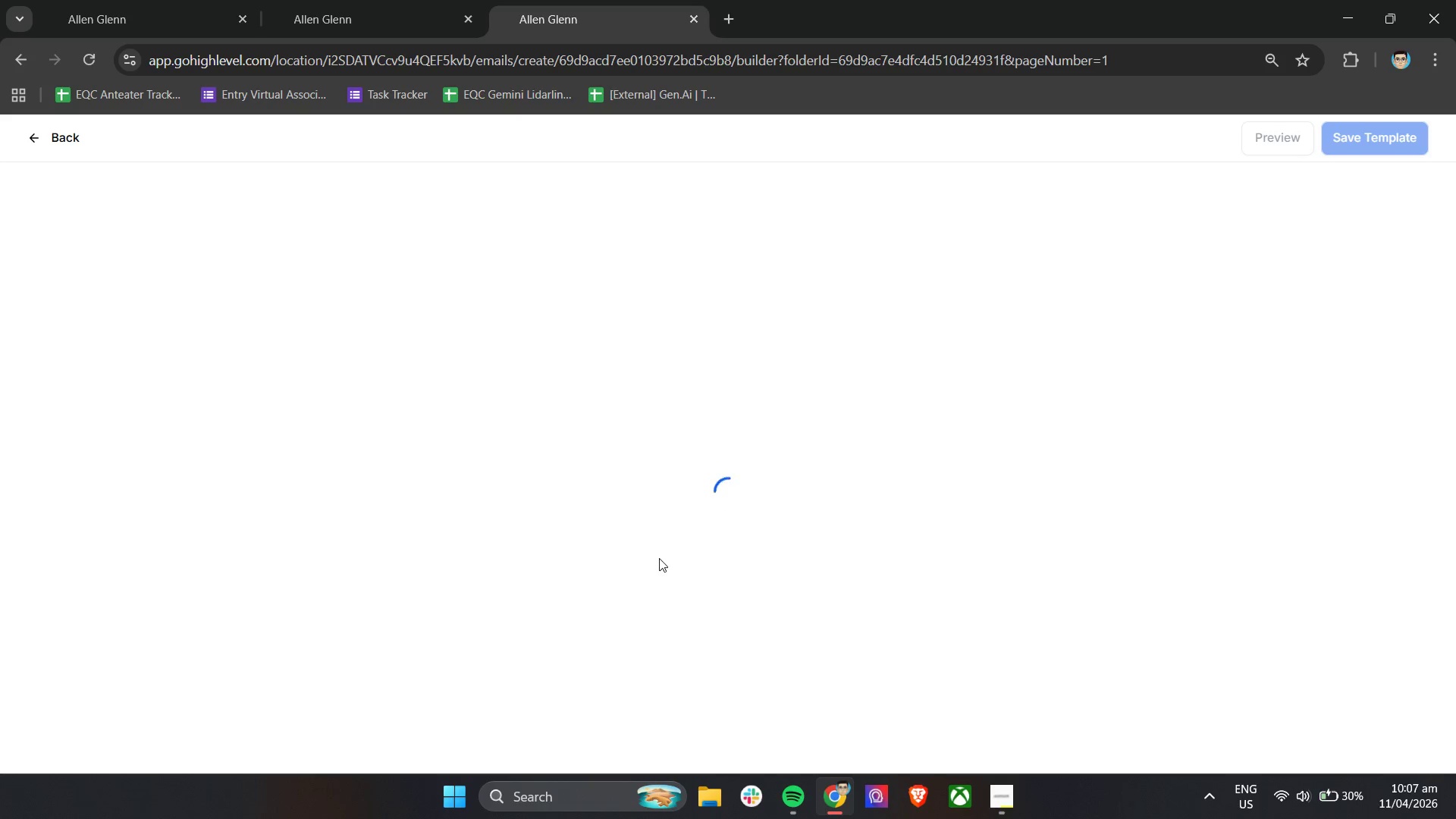 
scroll: coordinate [659, 558], scroll_direction: down, amount: 3.0
 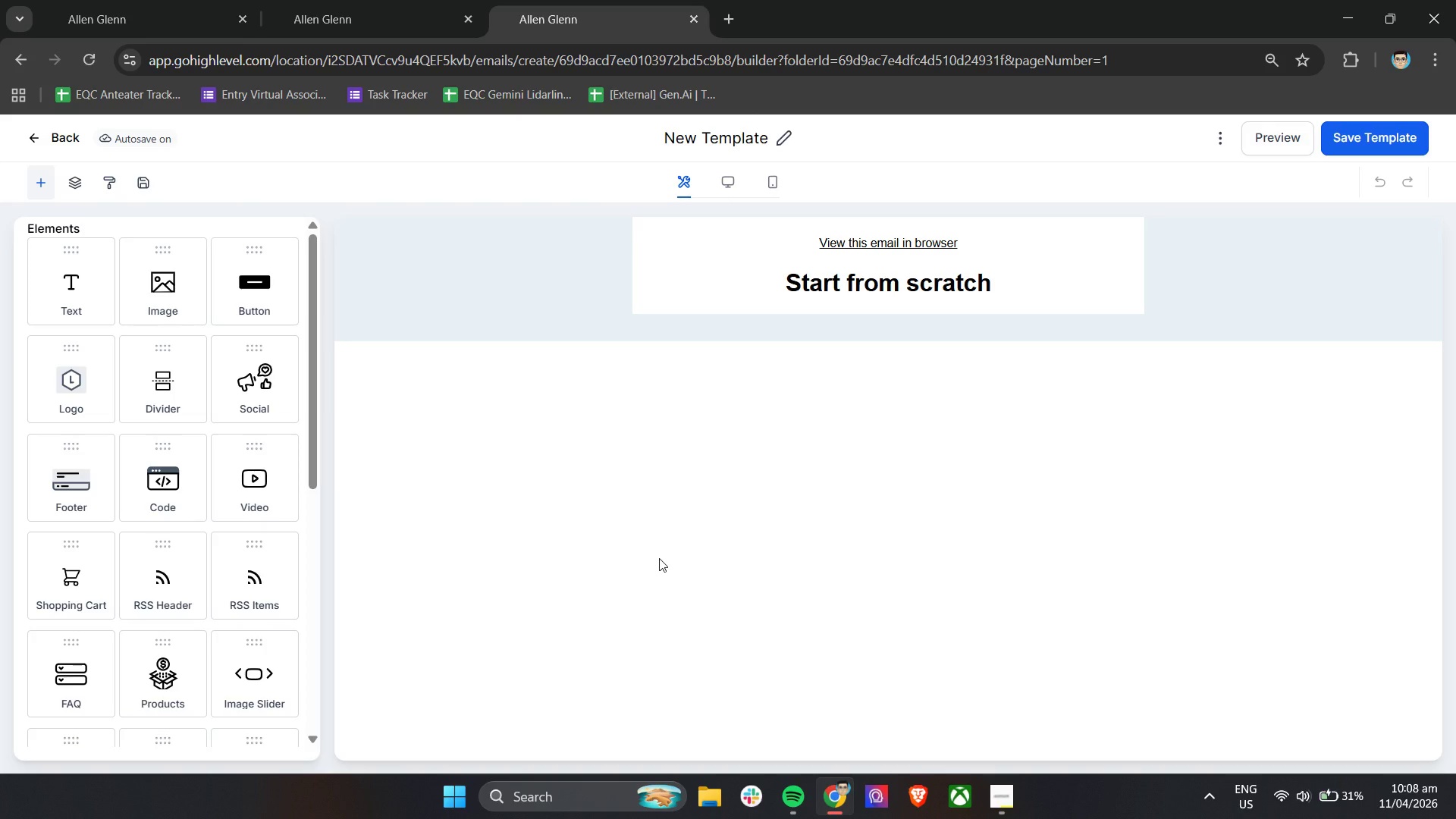 
wait(57.51)
 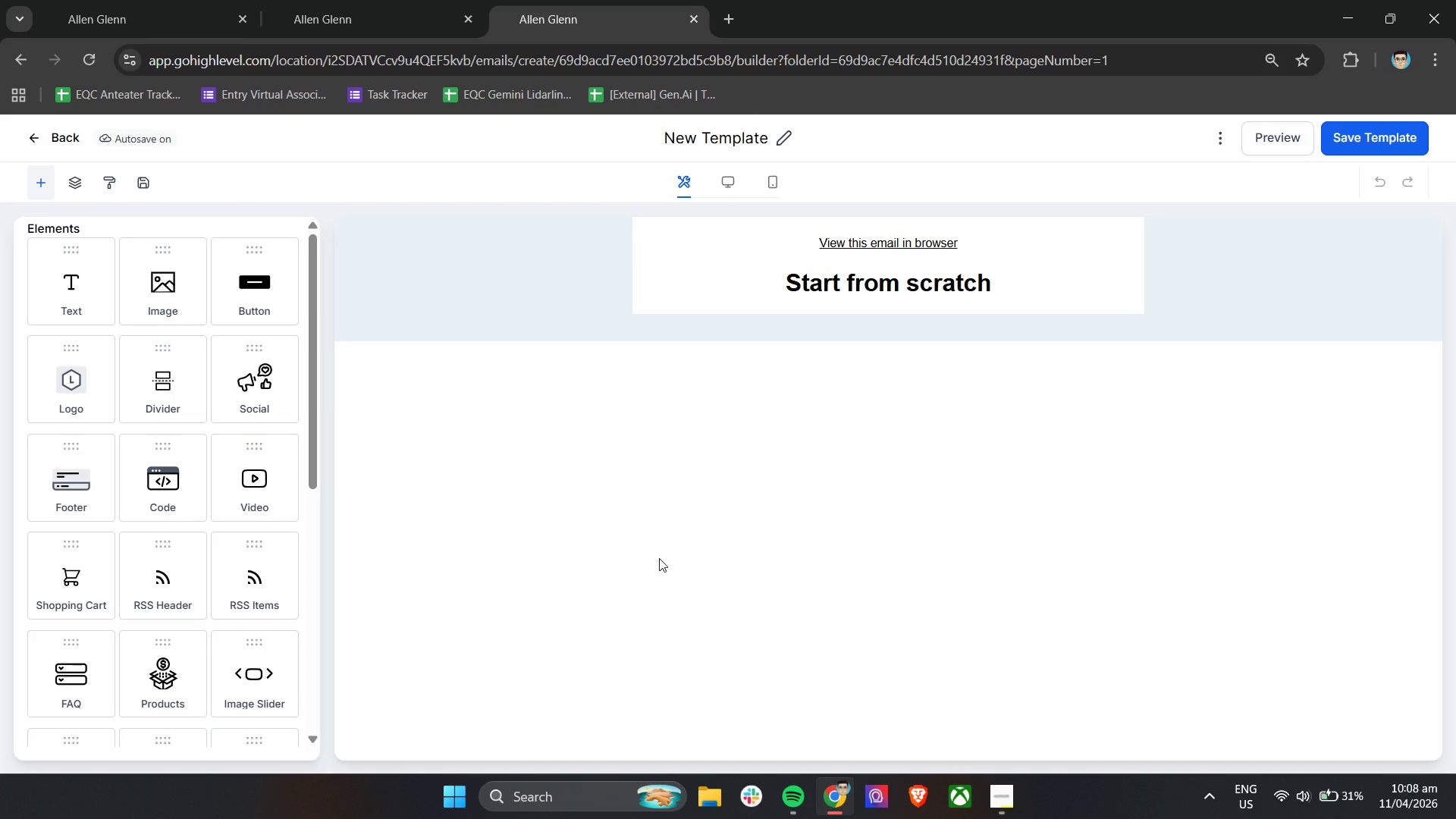 
left_click([839, 271])
 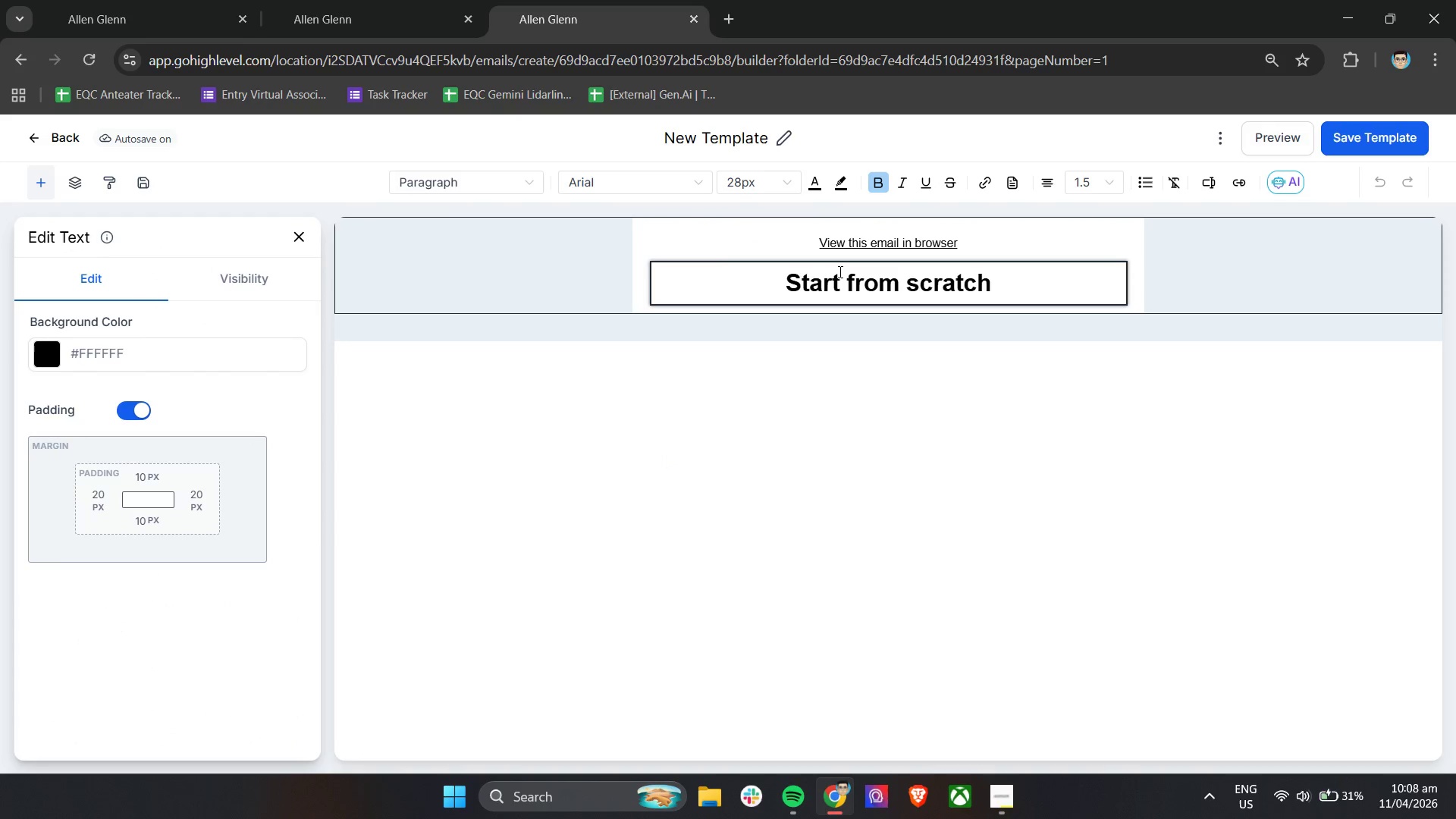 
key(Control+ControlLeft)
 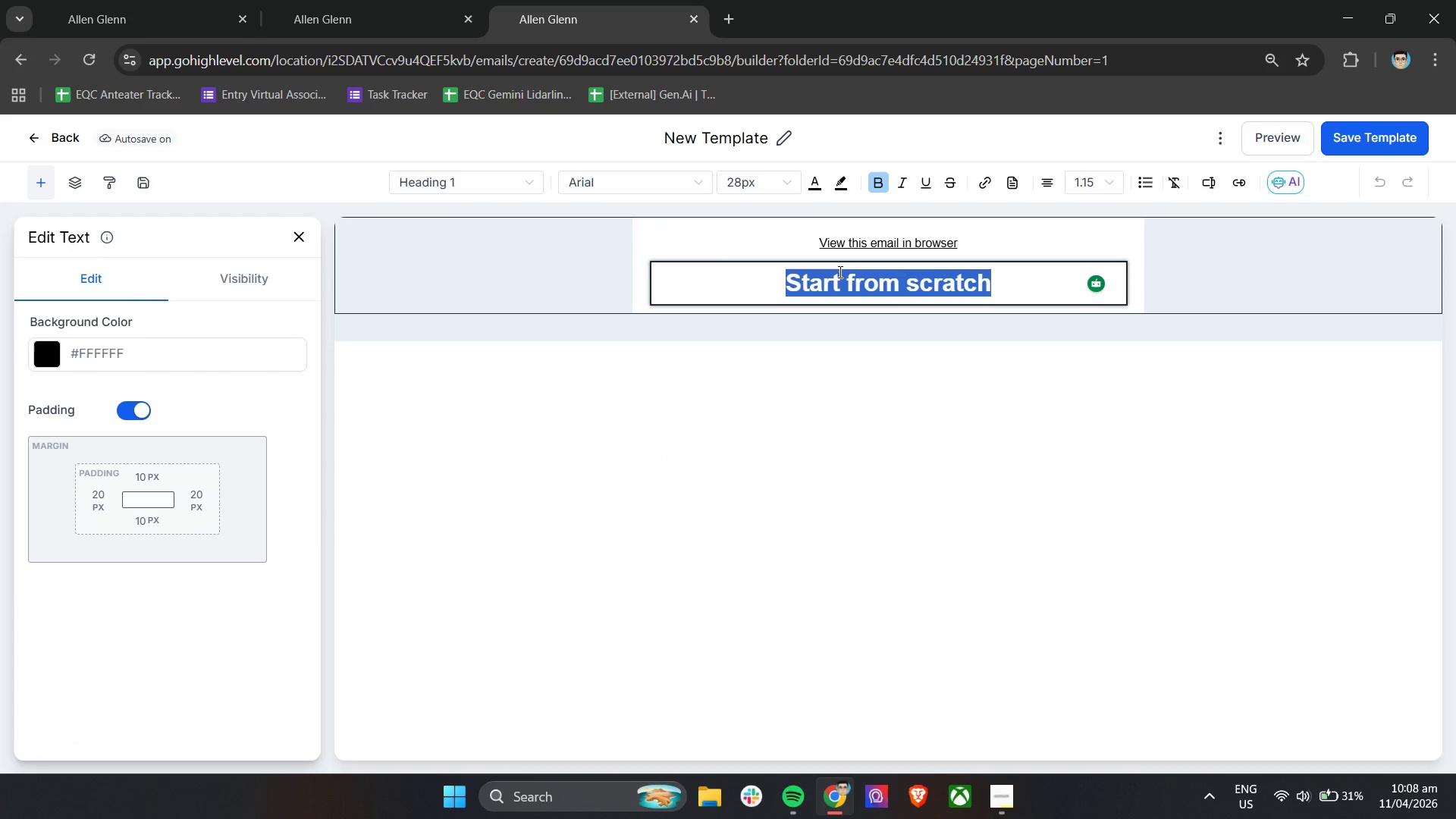 
key(Control+A)
 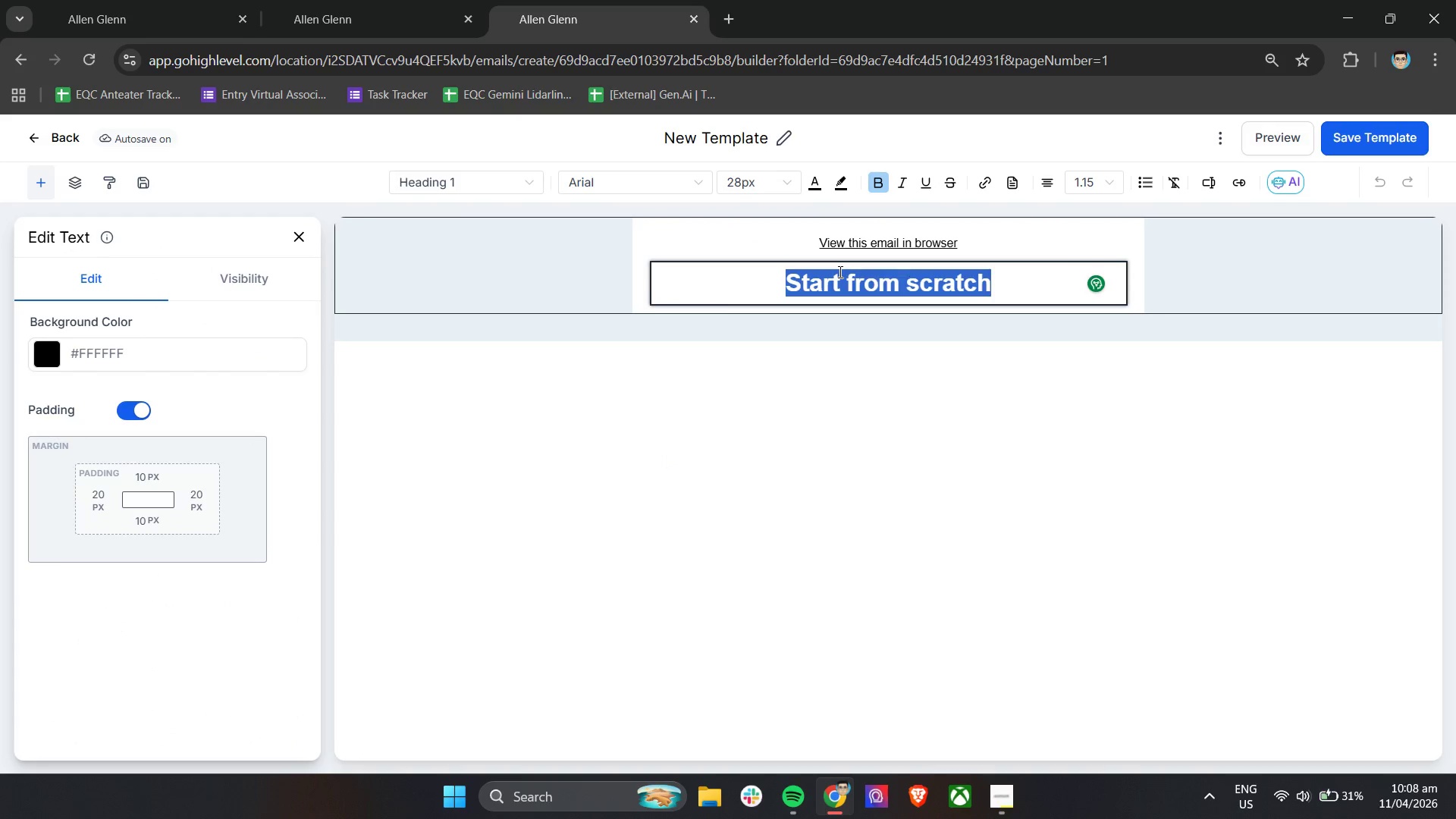 
key(Backspace)
 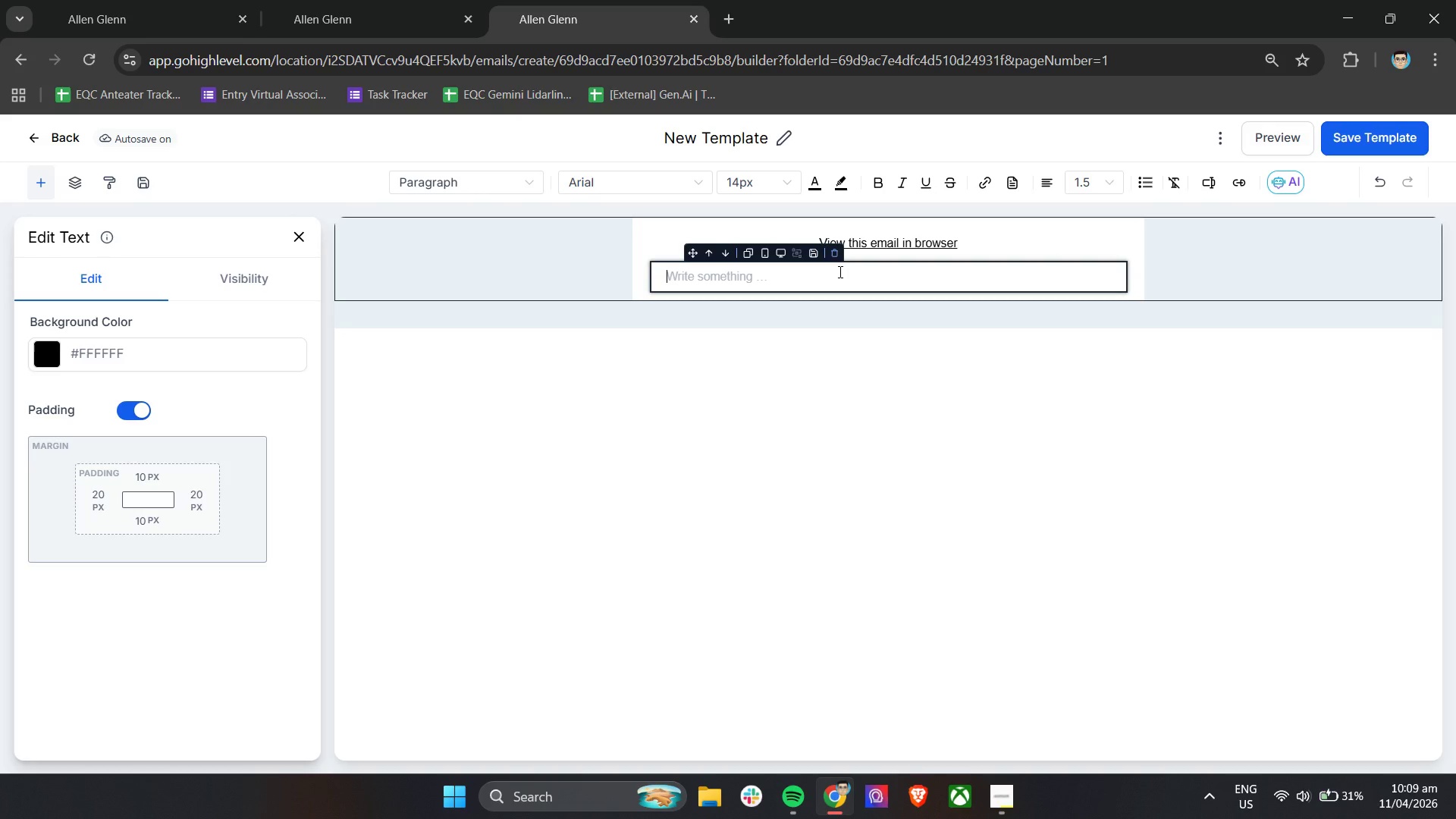 
wait(37.92)
 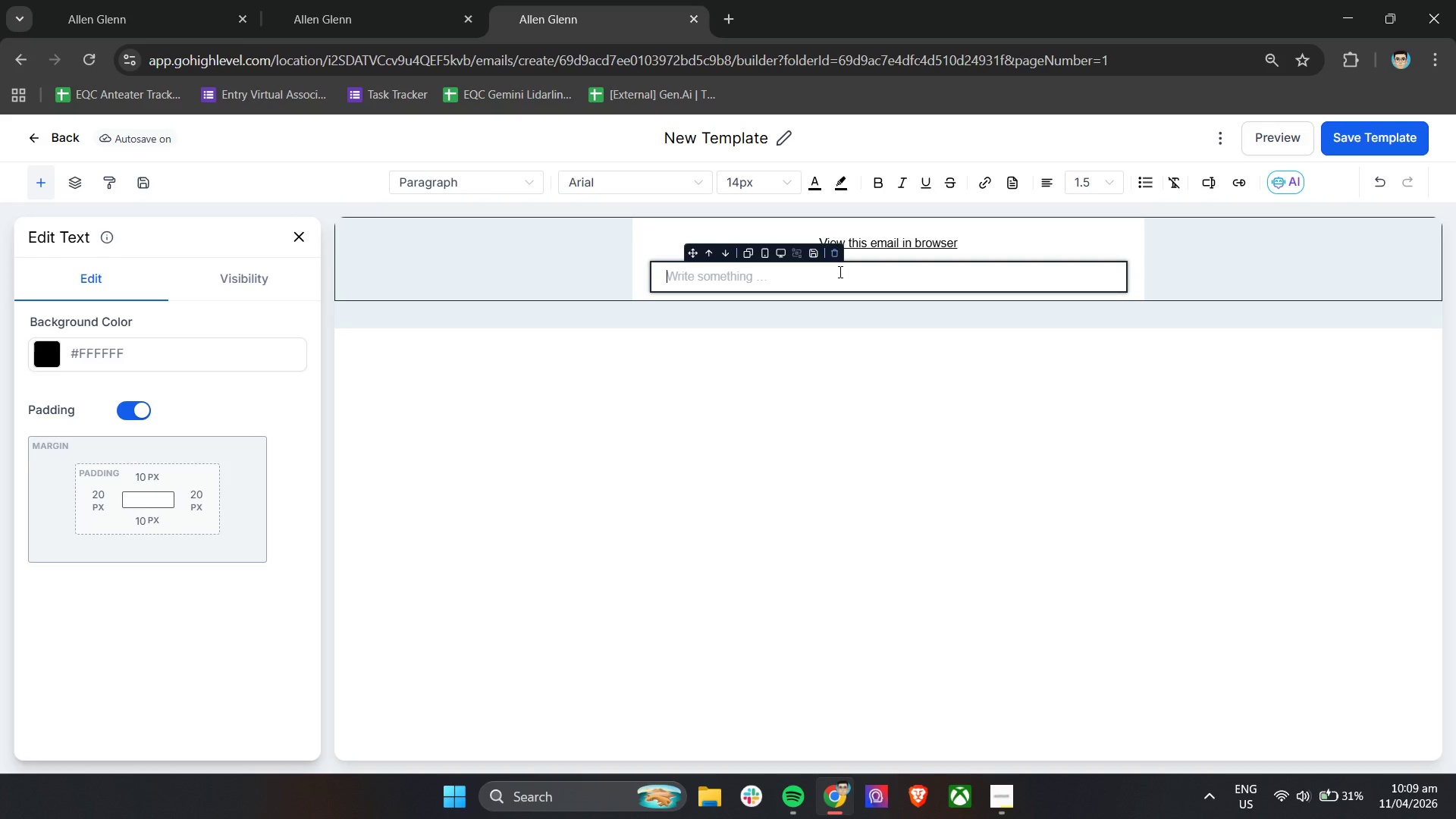 
scroll: coordinate [839, 271], scroll_direction: down, amount: 3.0
 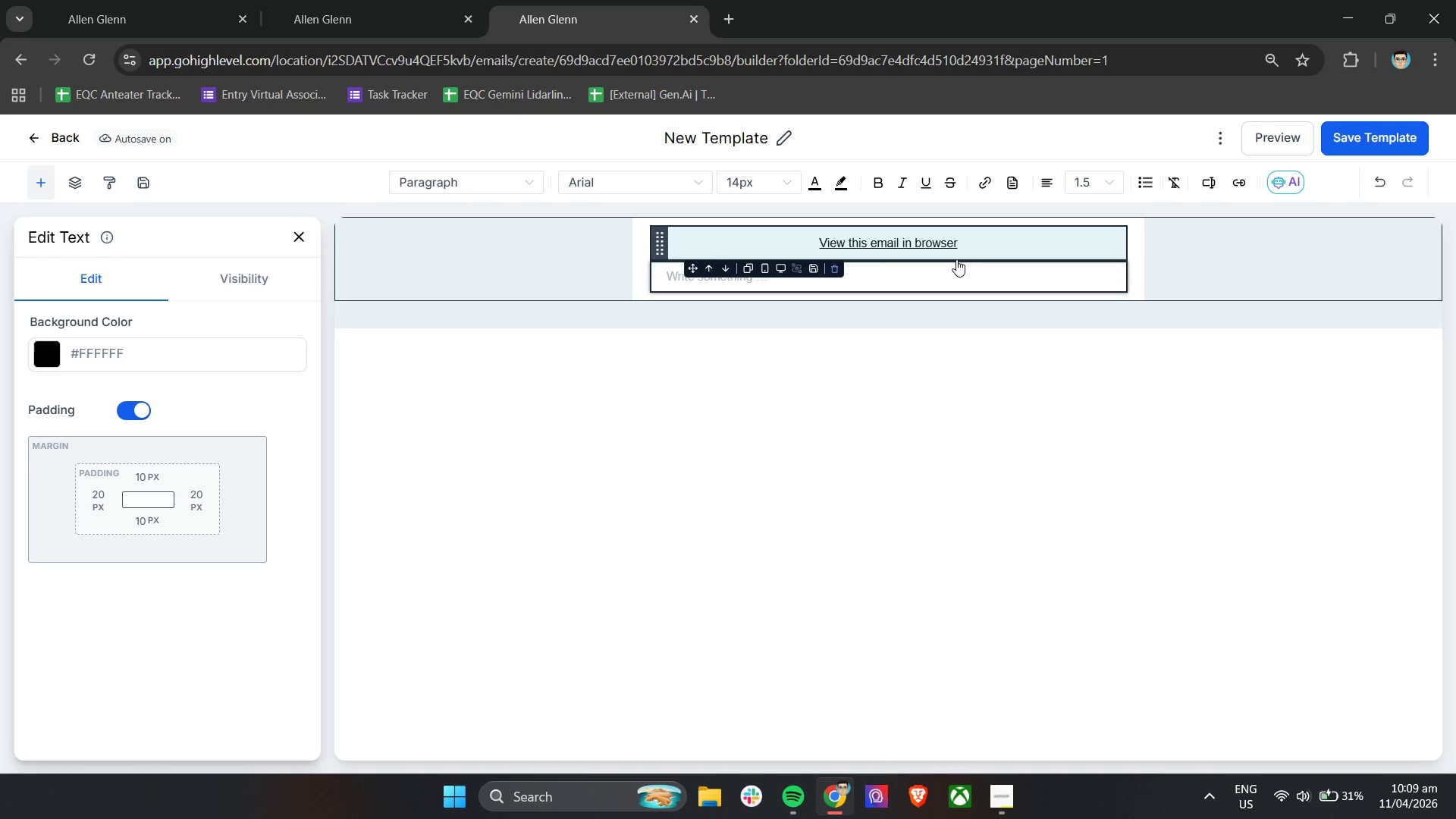 
wait(7.31)
 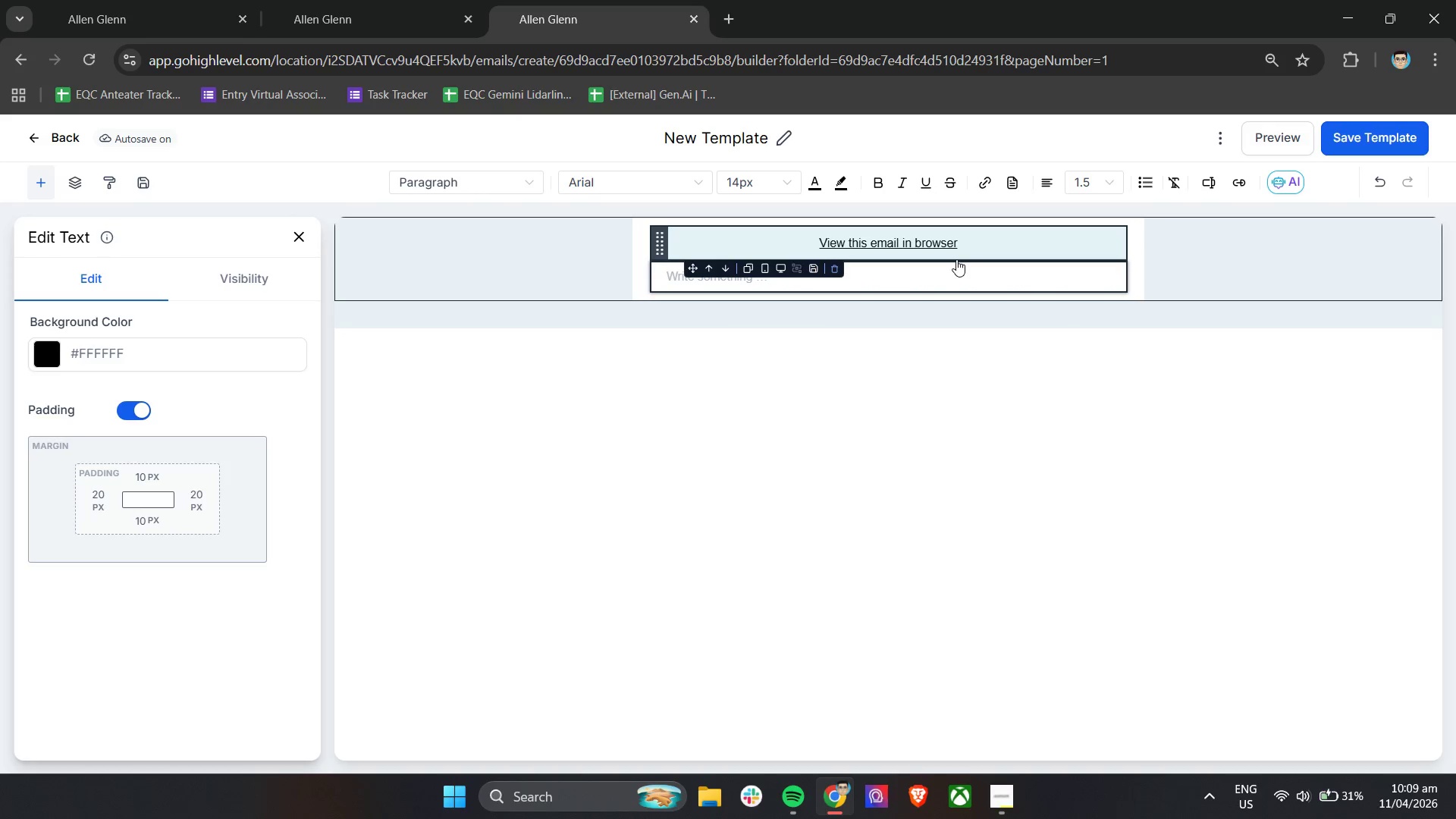 
left_click([922, 423])
 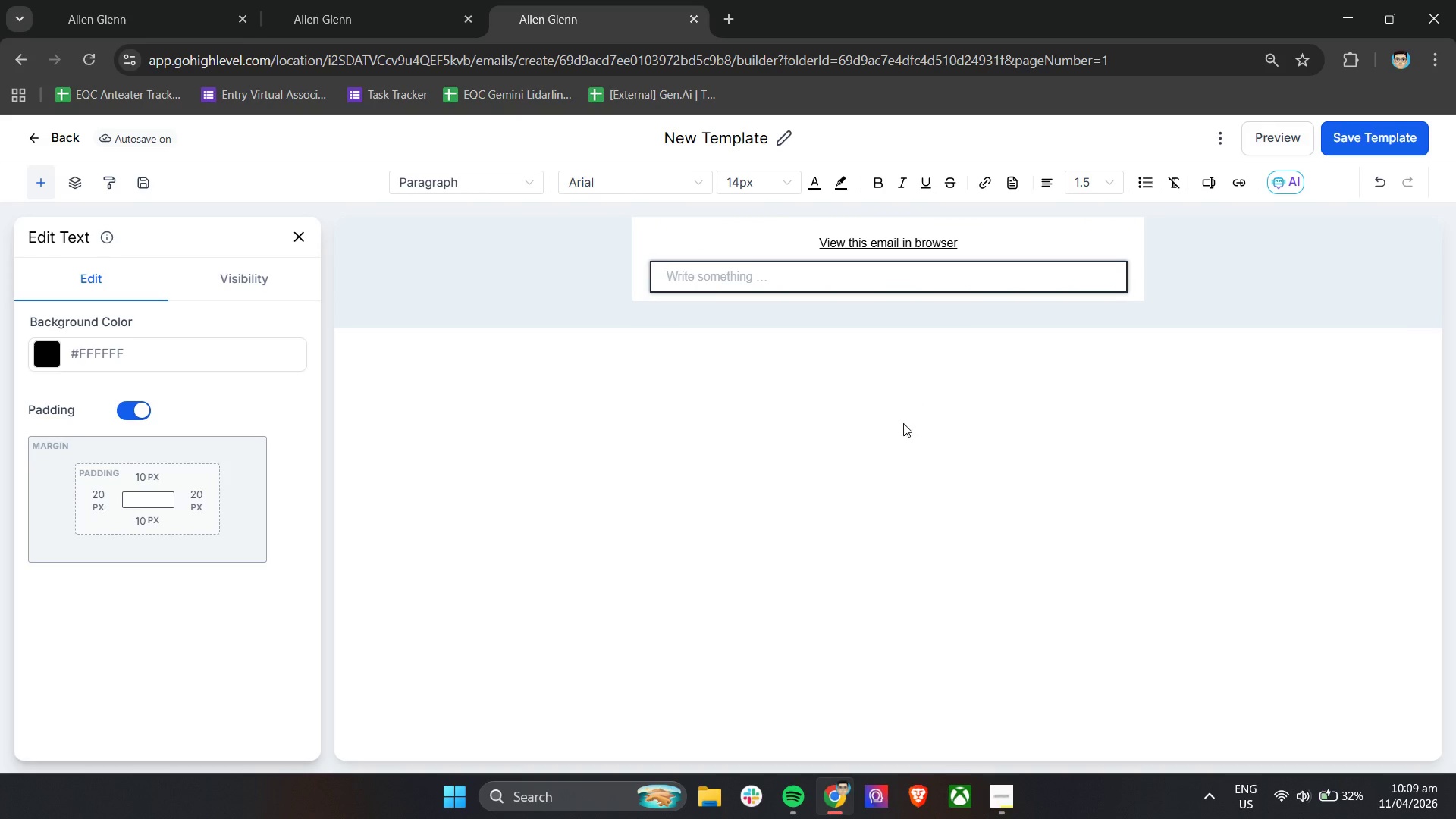 
wait(9.36)
 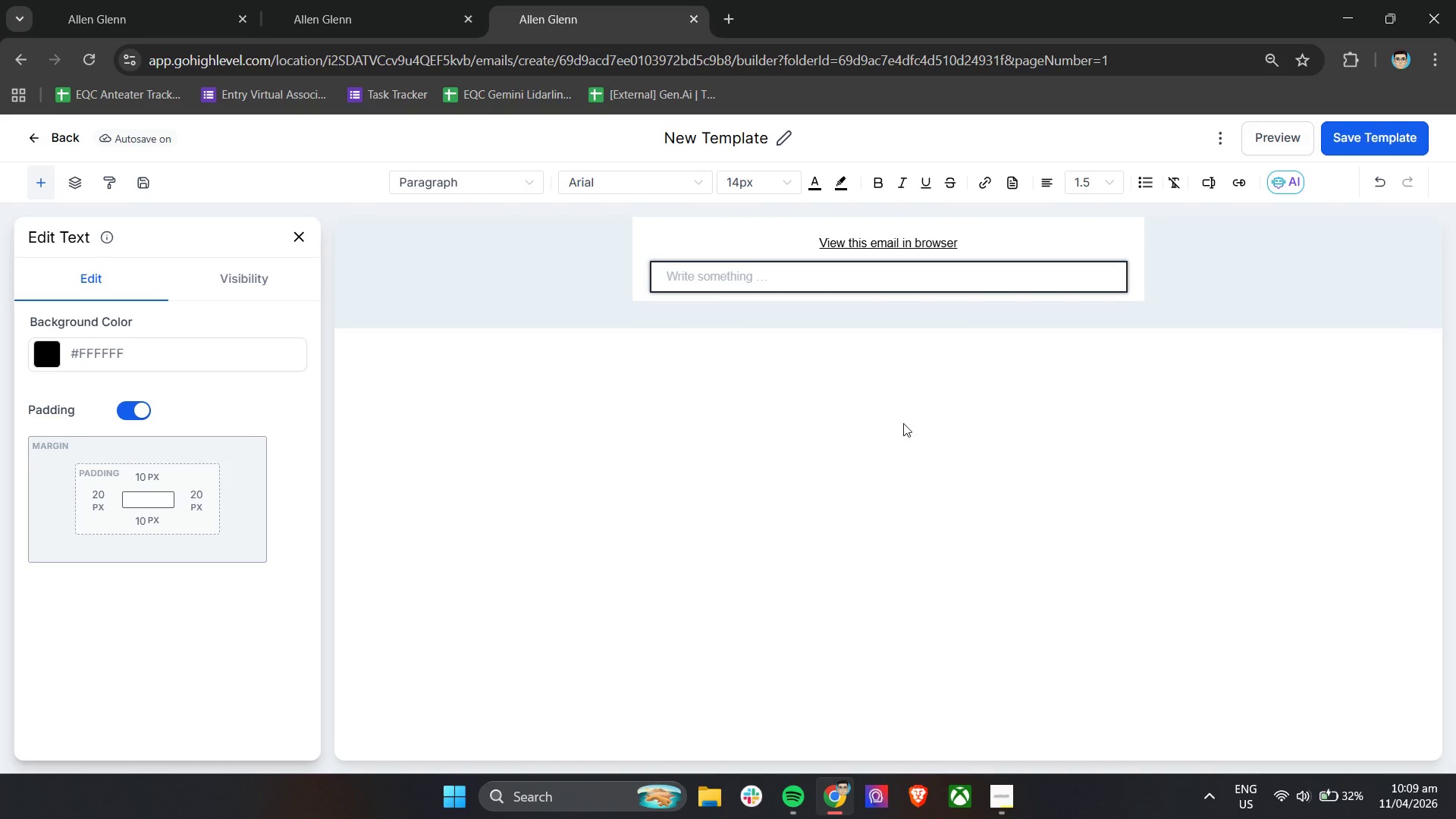 
left_click([990, 784])
 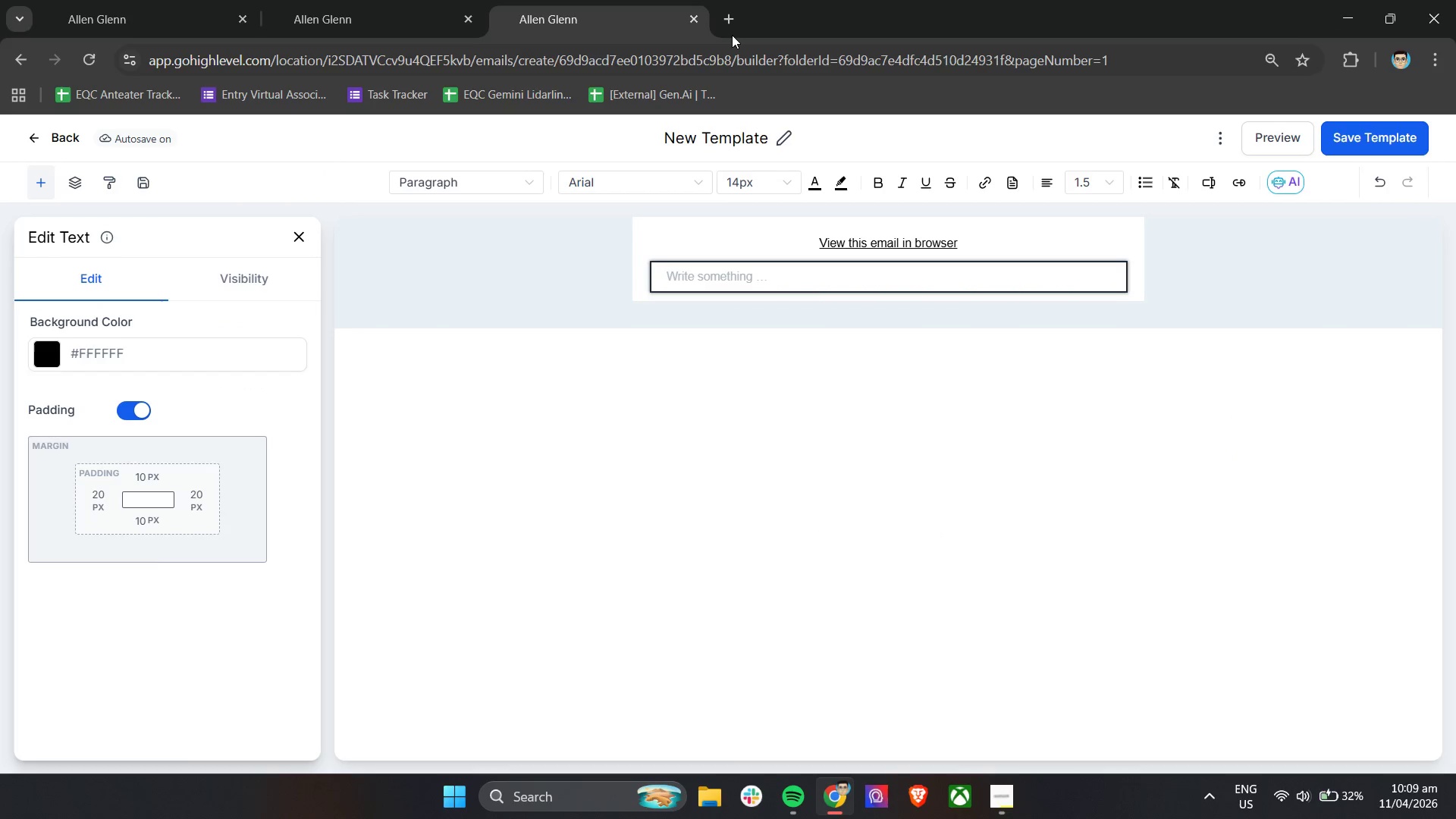 
wait(7.05)
 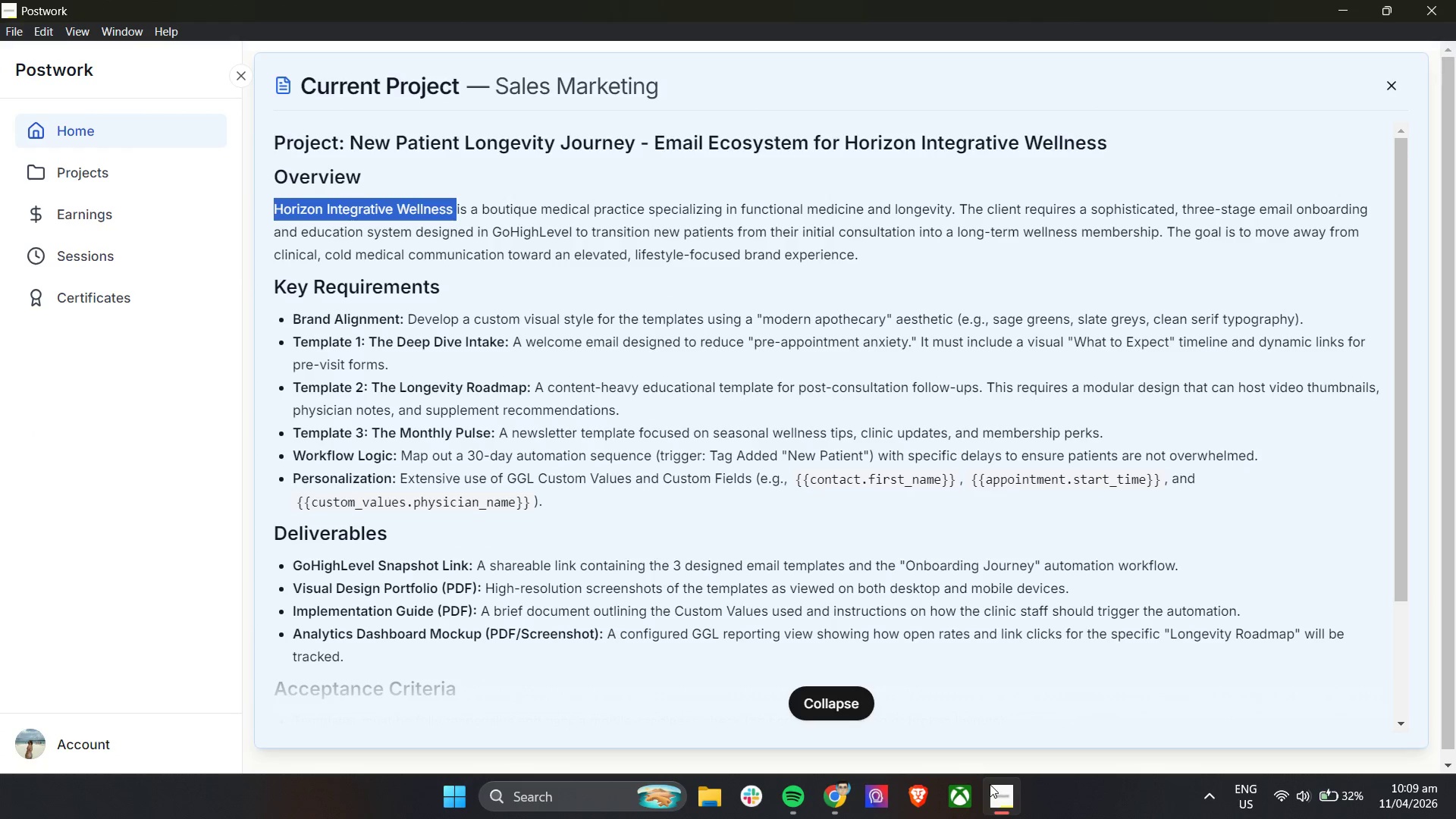 
left_click([1001, 795])